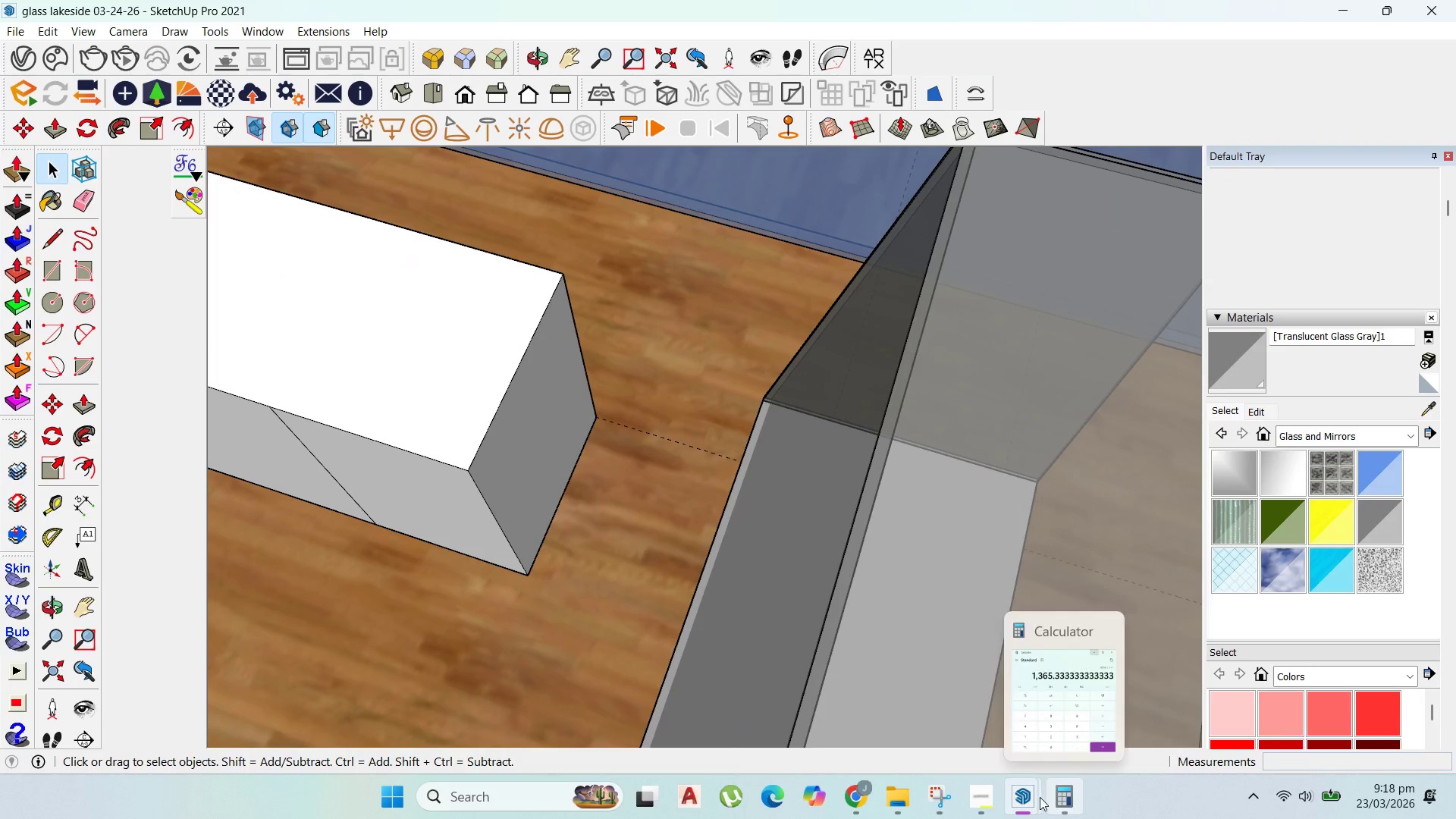 
left_click([1084, 726])
 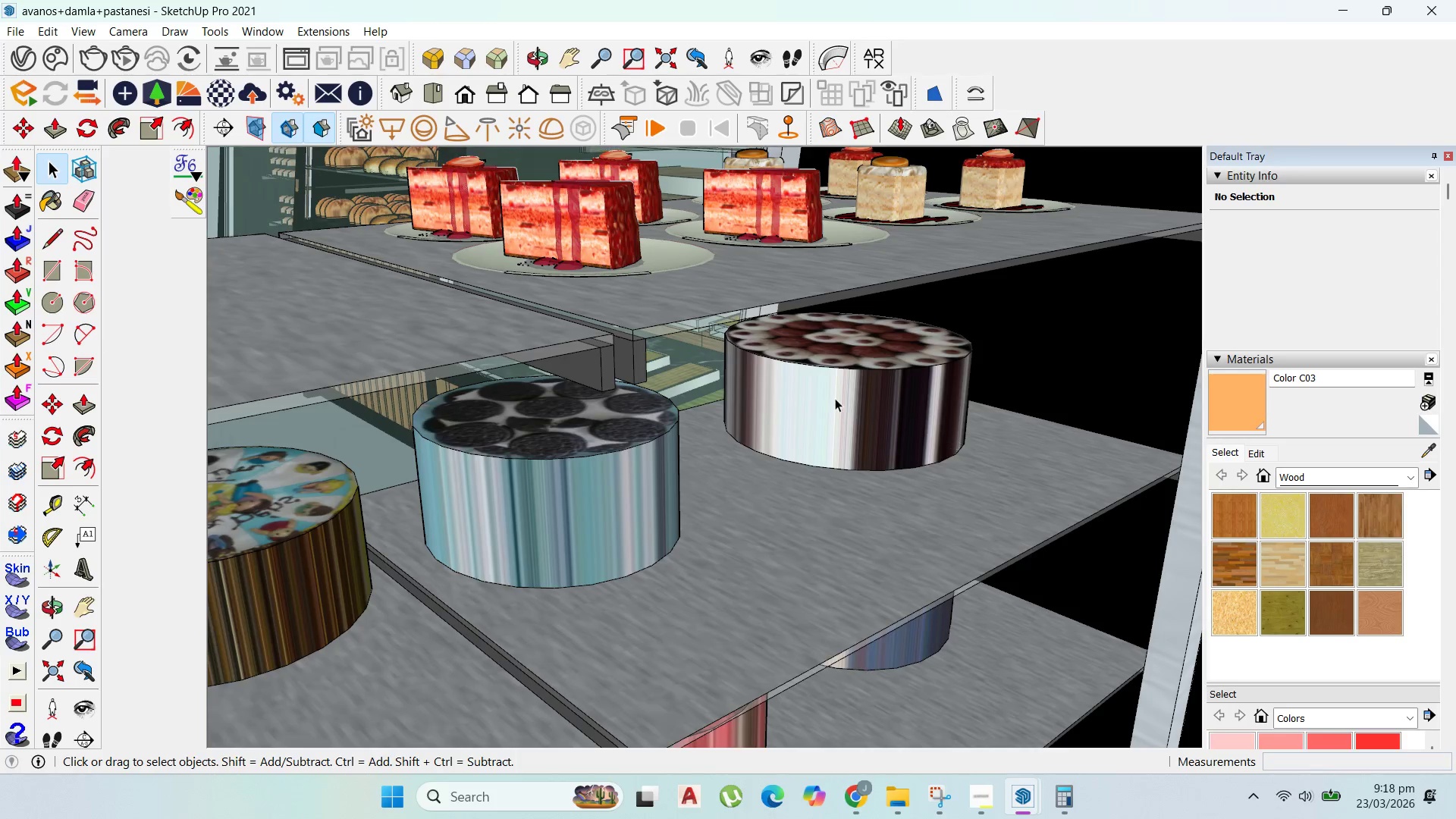 
scroll: coordinate [835, 398], scroll_direction: down, amount: 1.0
 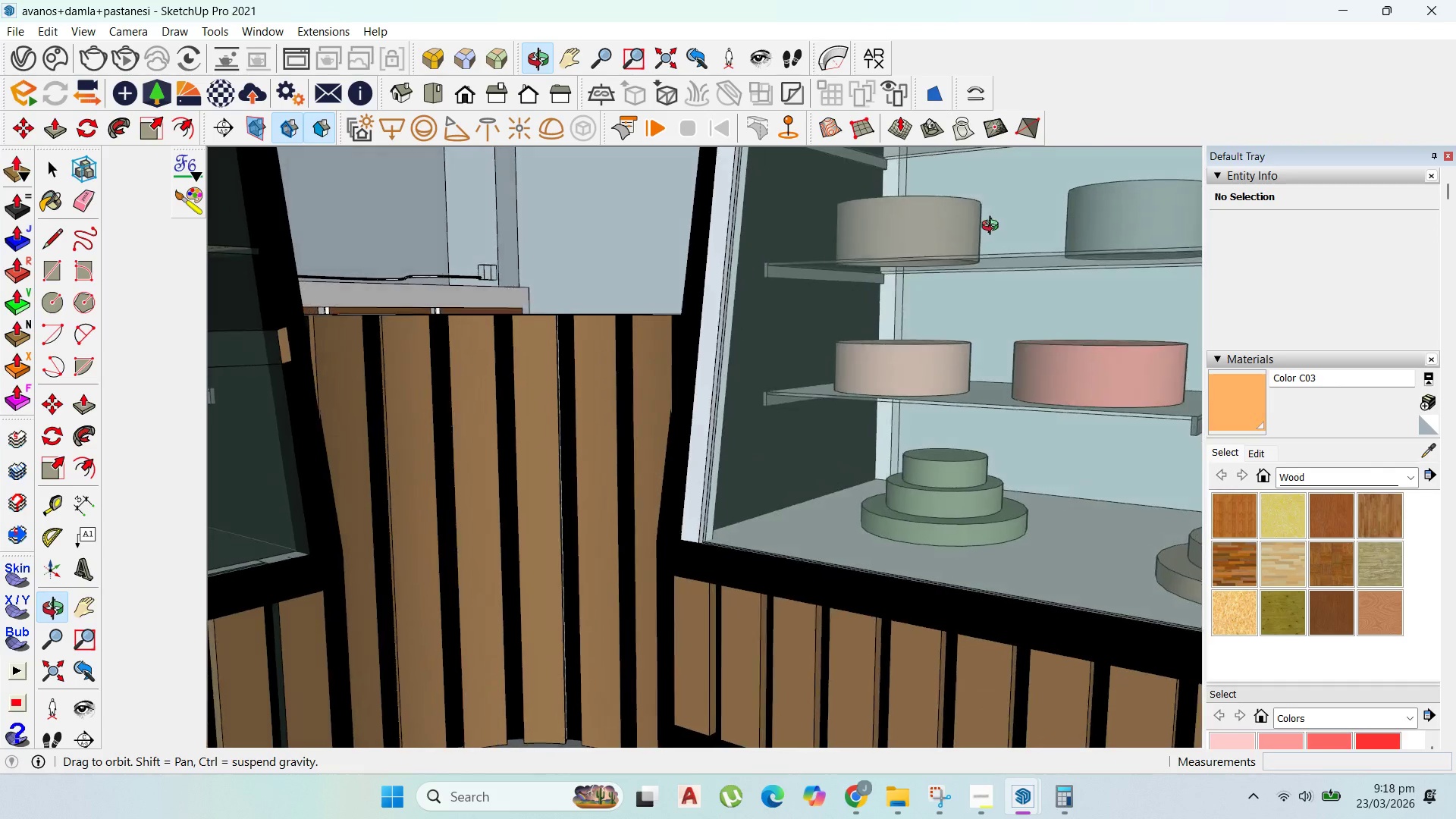 
wait(7.58)
 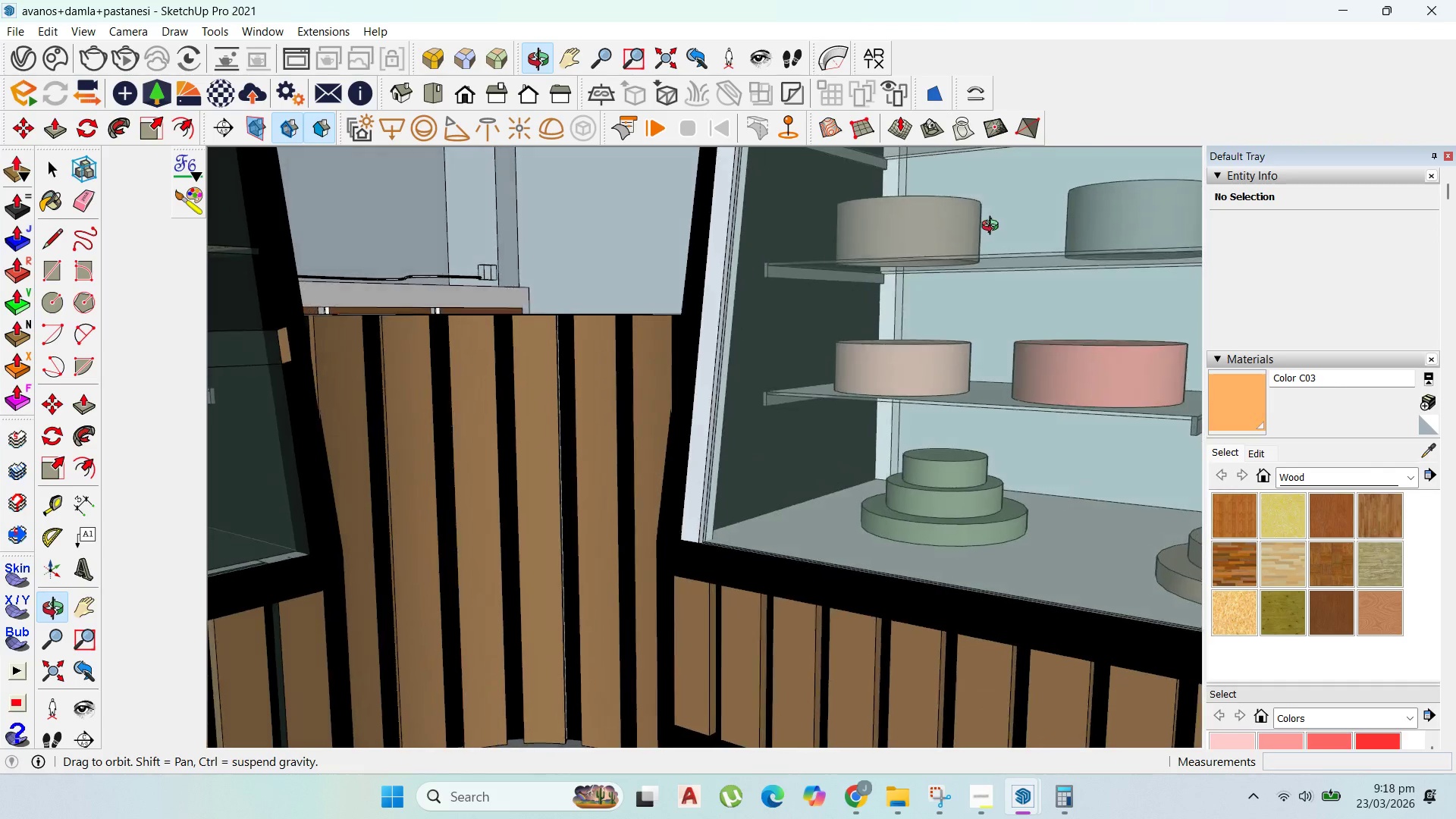 
left_click([1339, 0])
 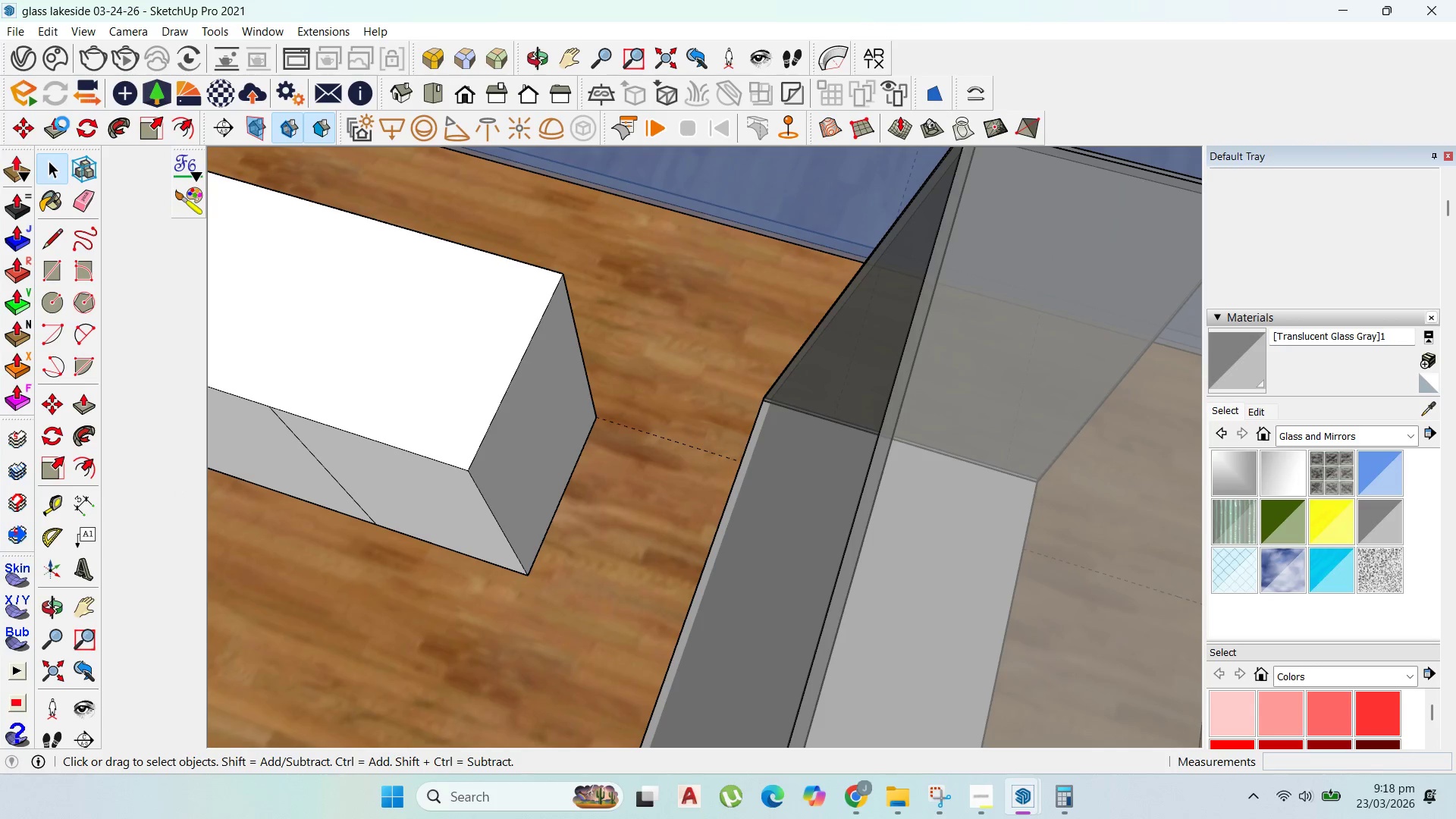 
left_click([971, 792])